 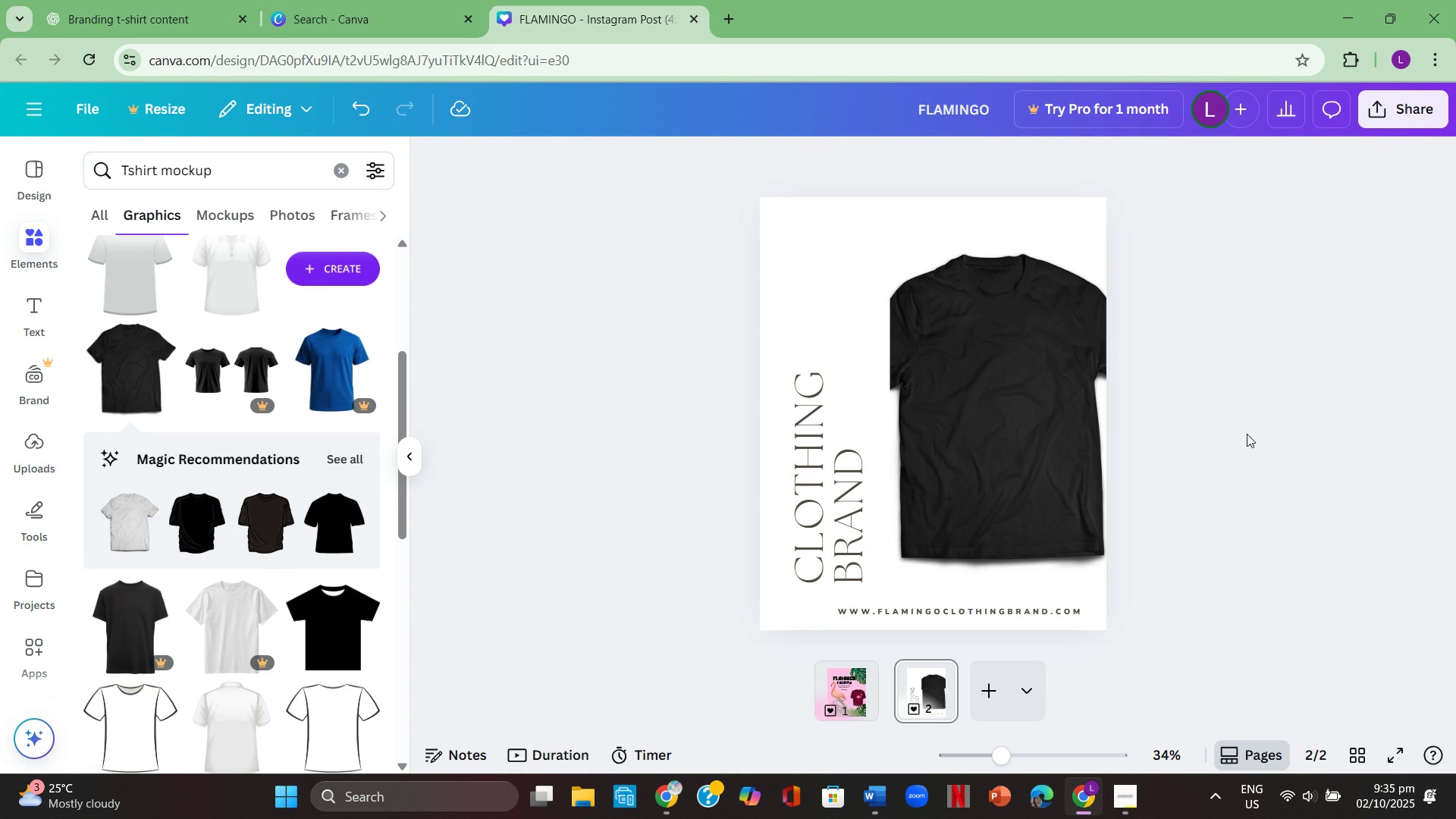 
left_click([1025, 406])
 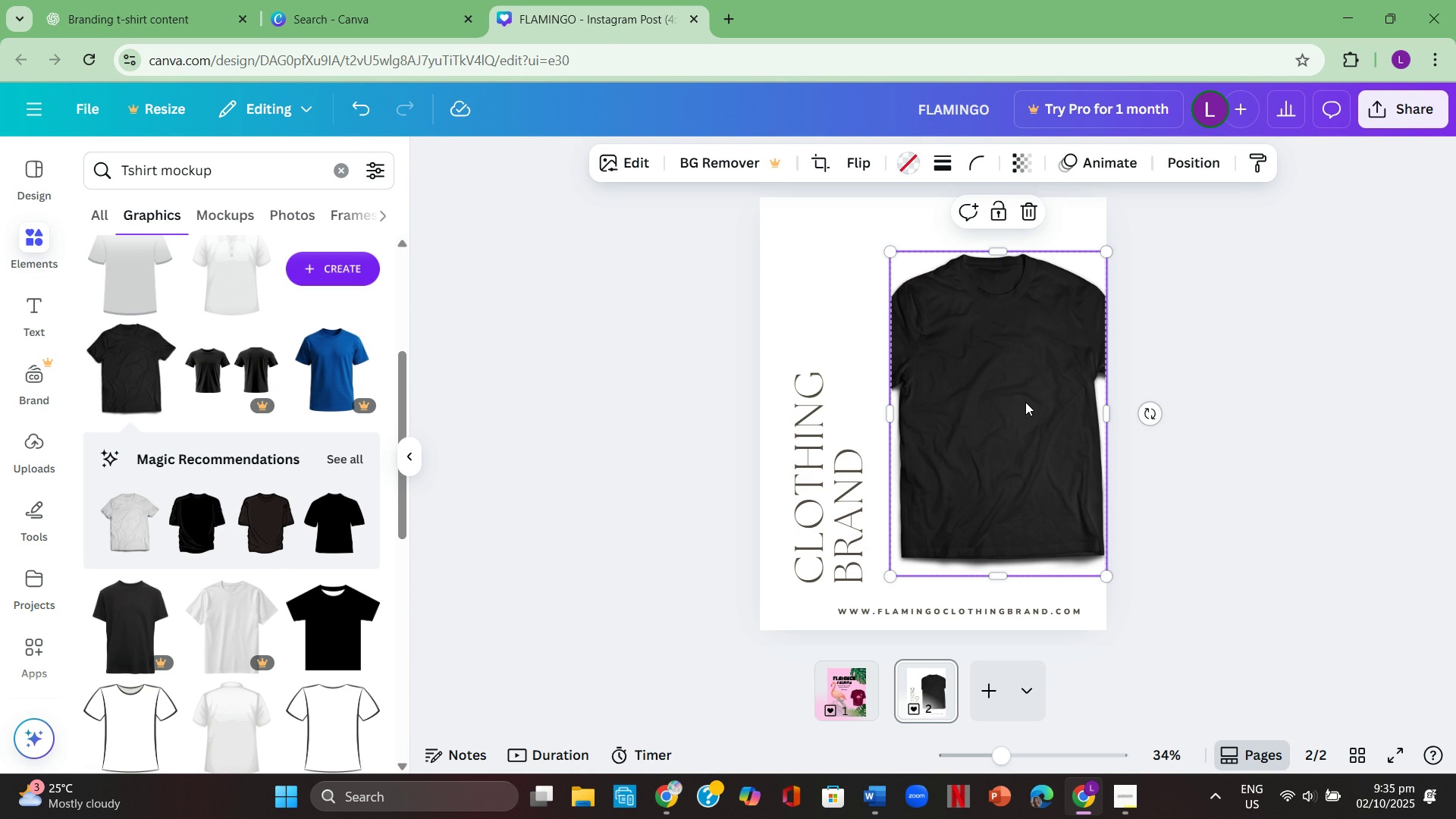 
left_click([1345, 410])
 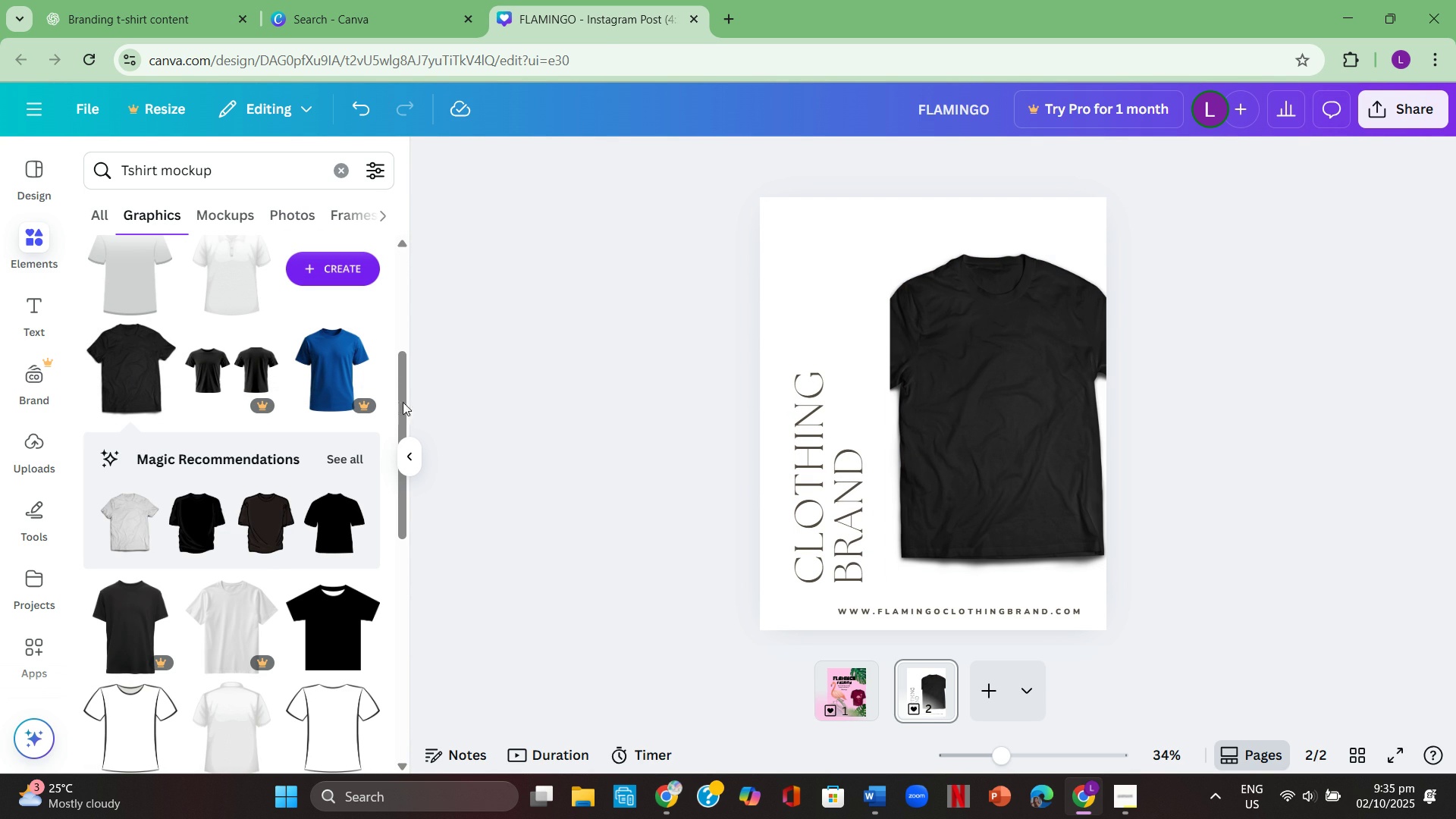 
mouse_move([217, 192])
 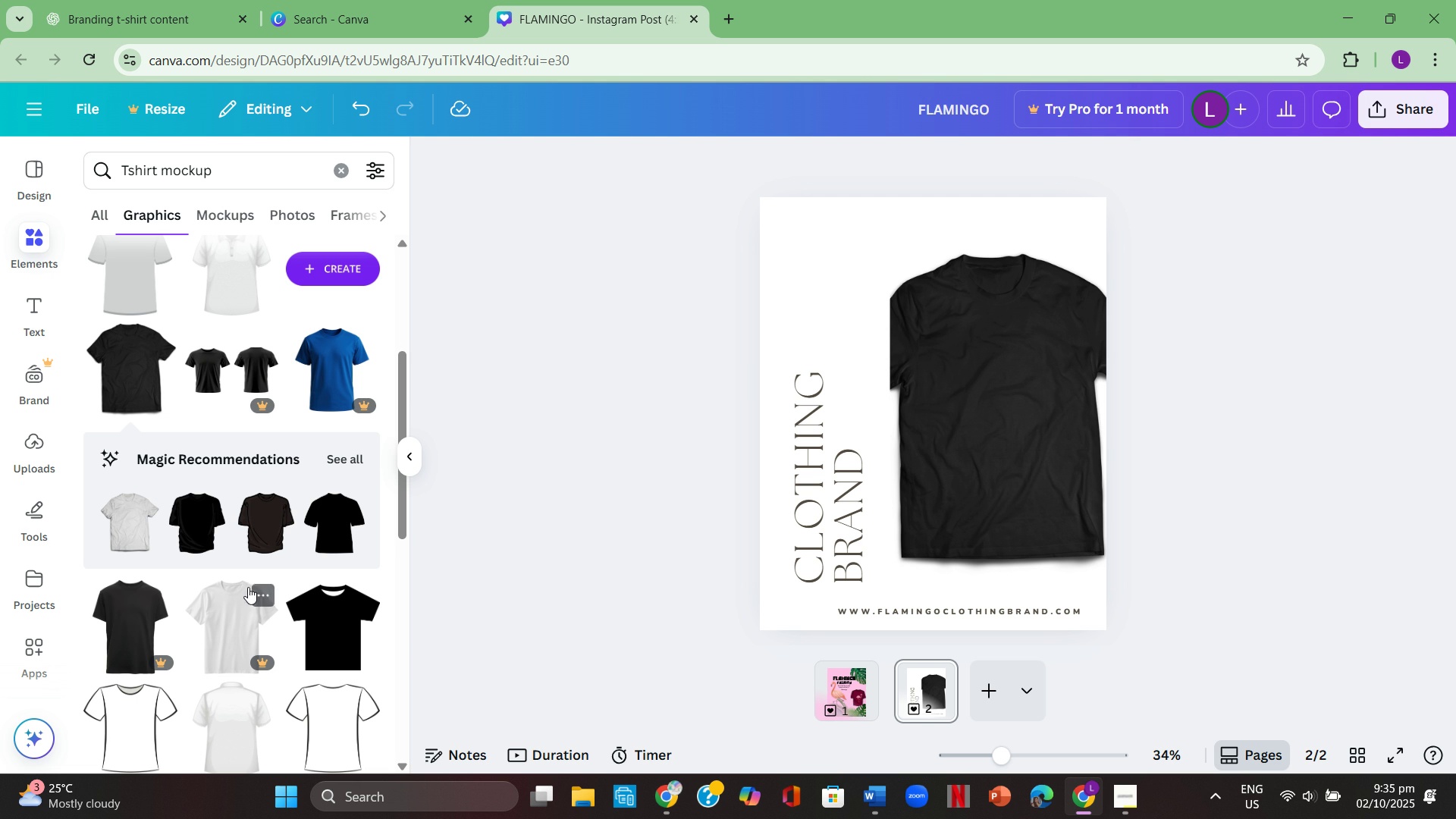 
scroll: coordinate [248, 587], scroll_direction: down, amount: 1.0
 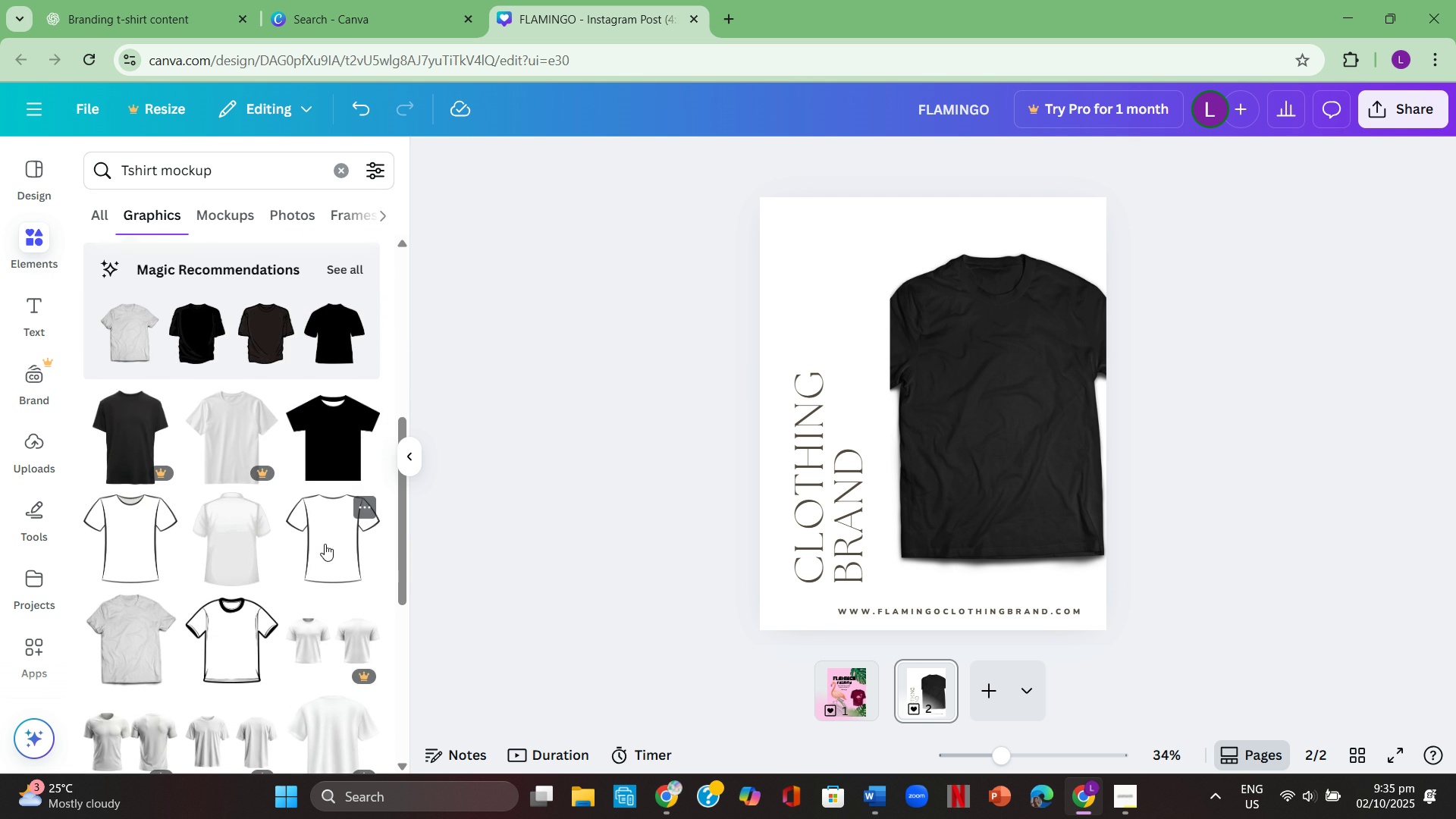 
left_click([325, 544])